 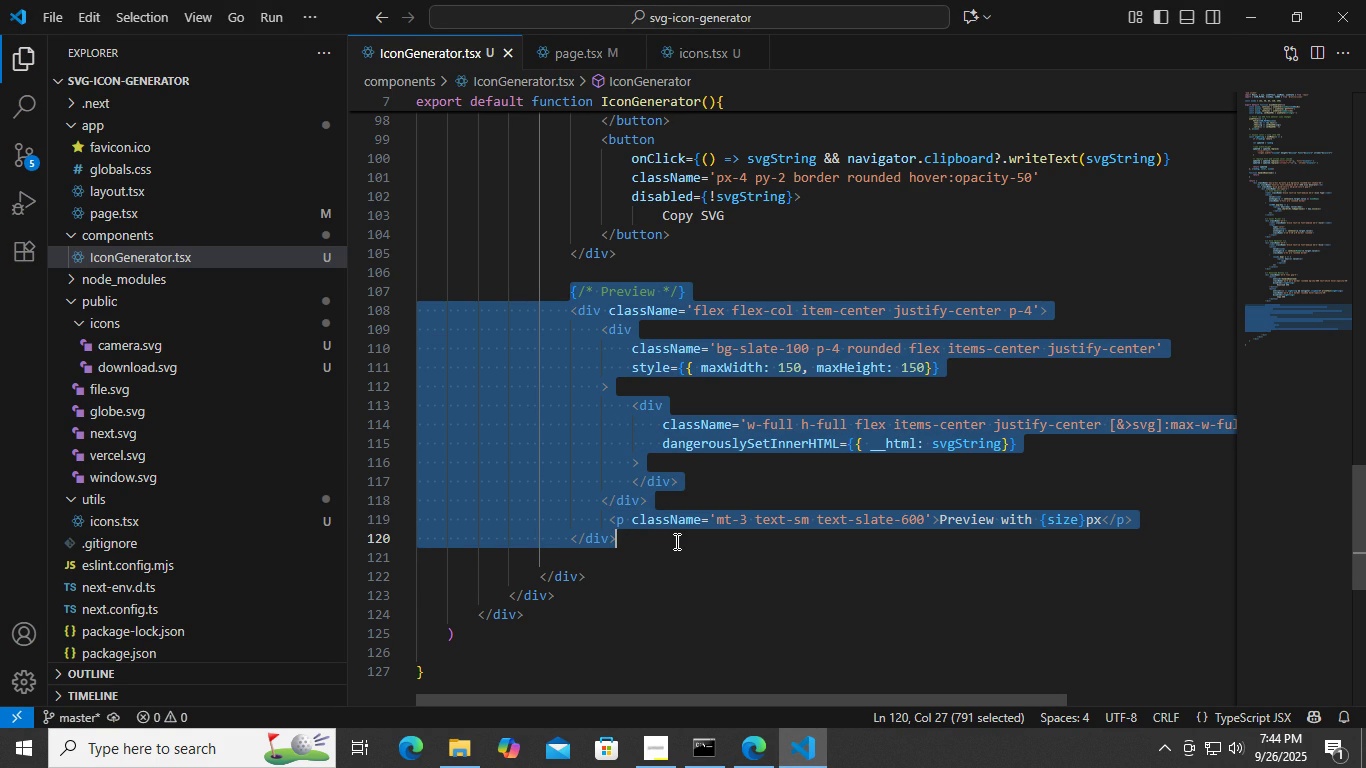 
key(Control+C)
 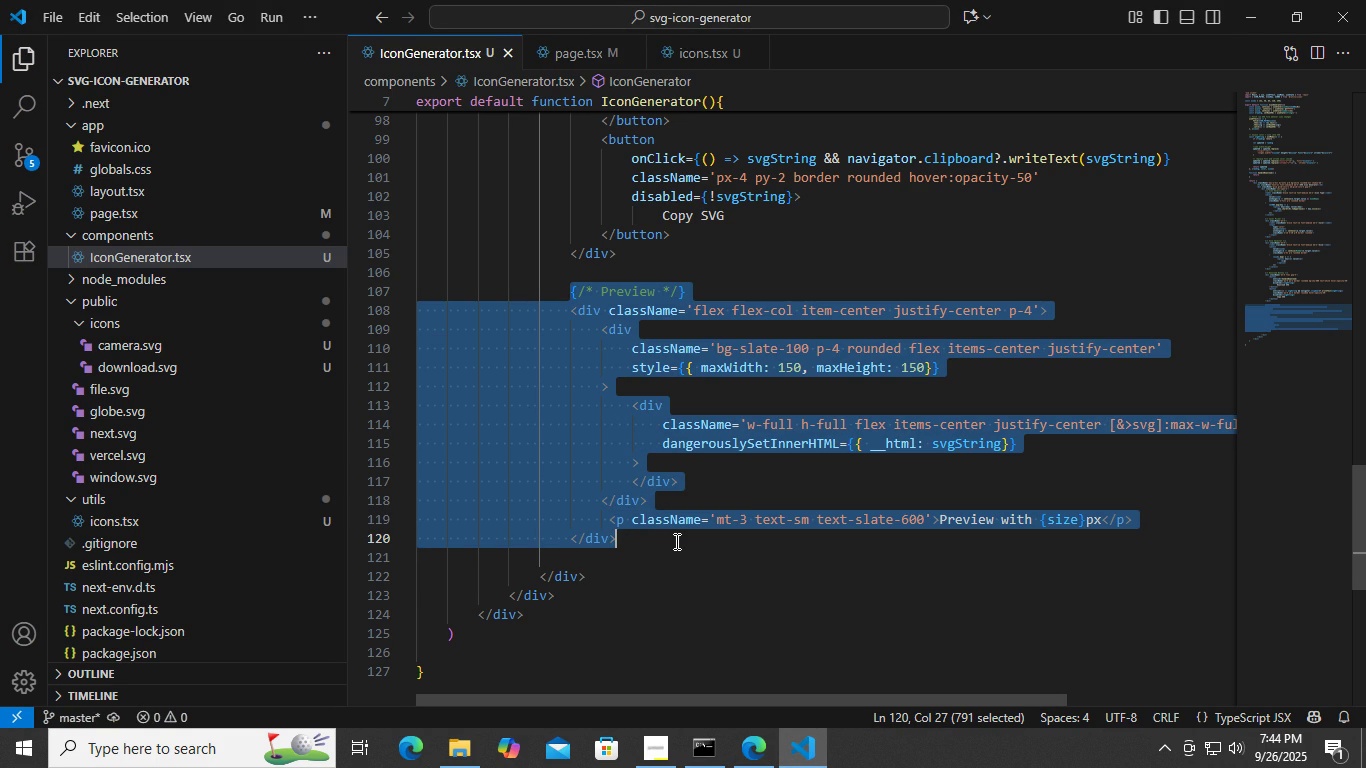 
key(Control+C)
 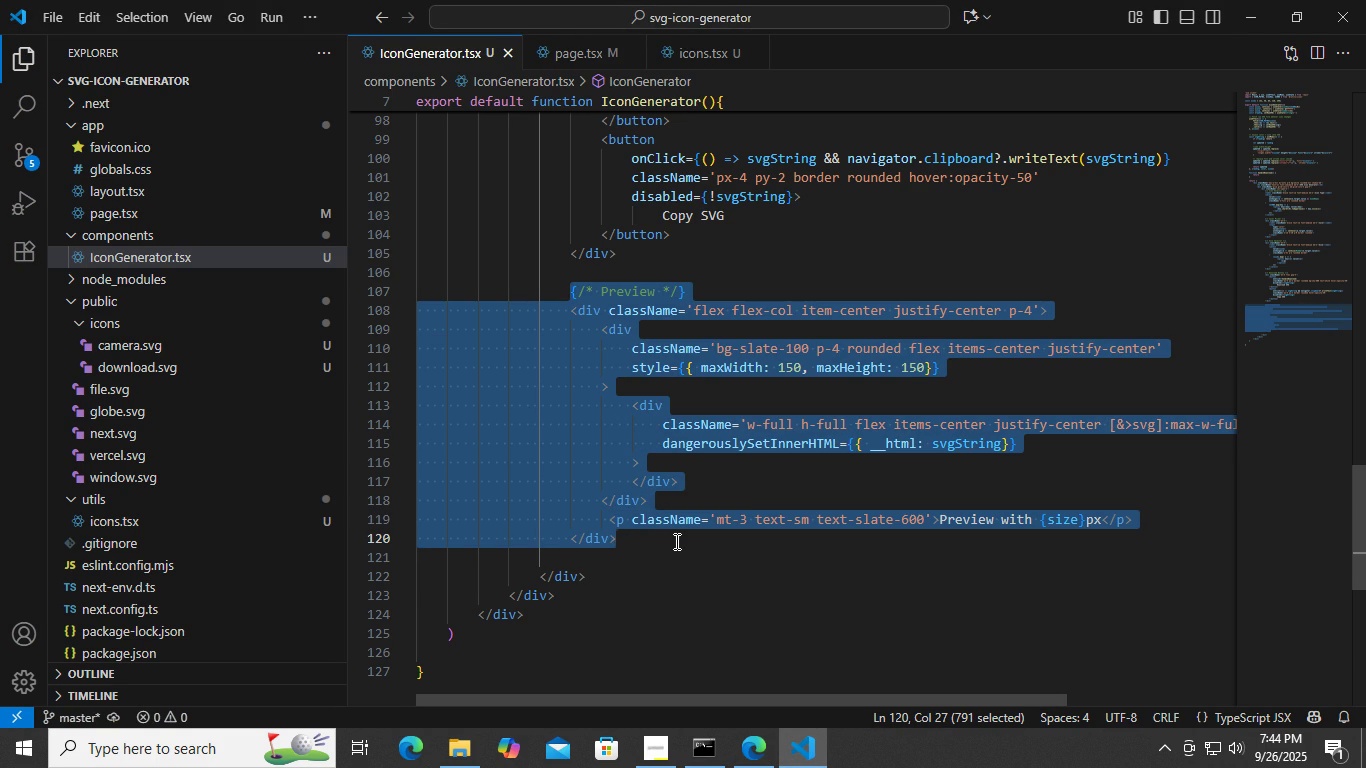 
key(Backspace)
 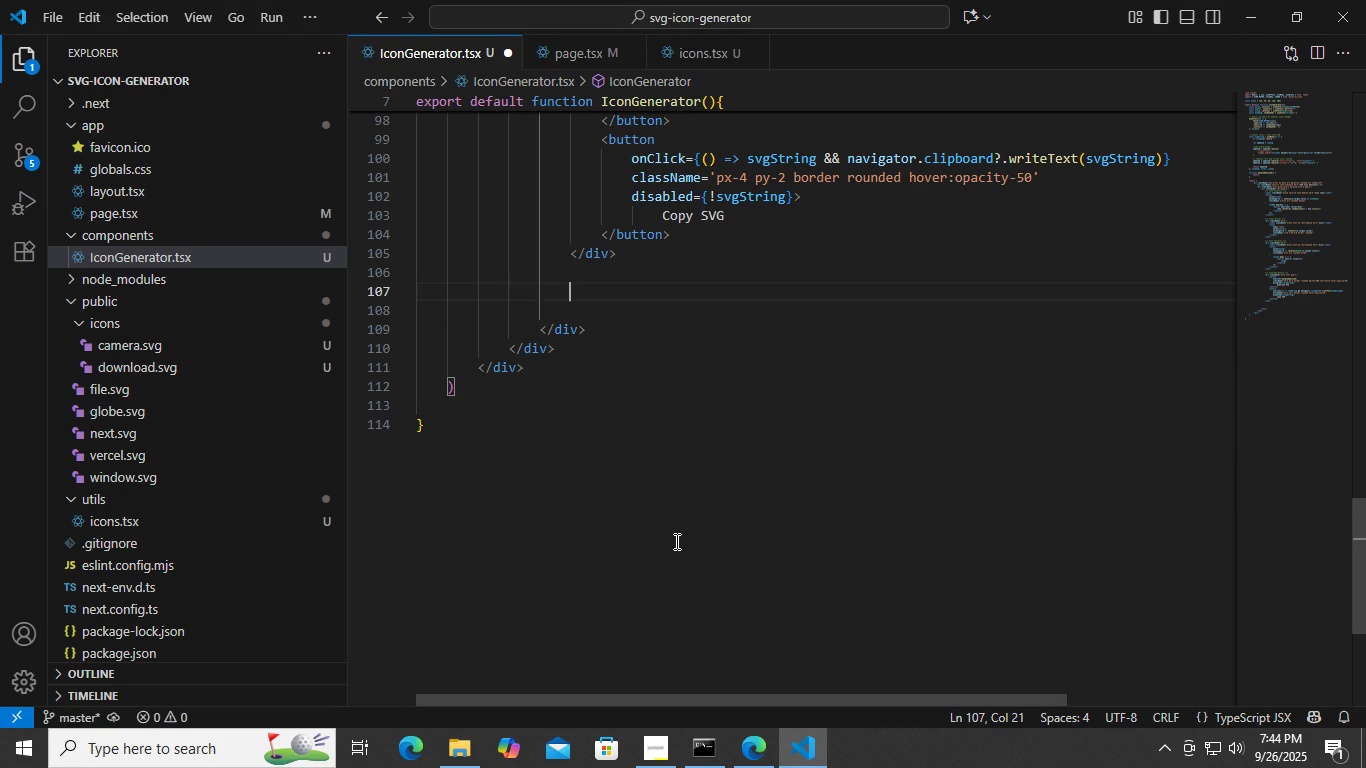 
key(Backspace)
 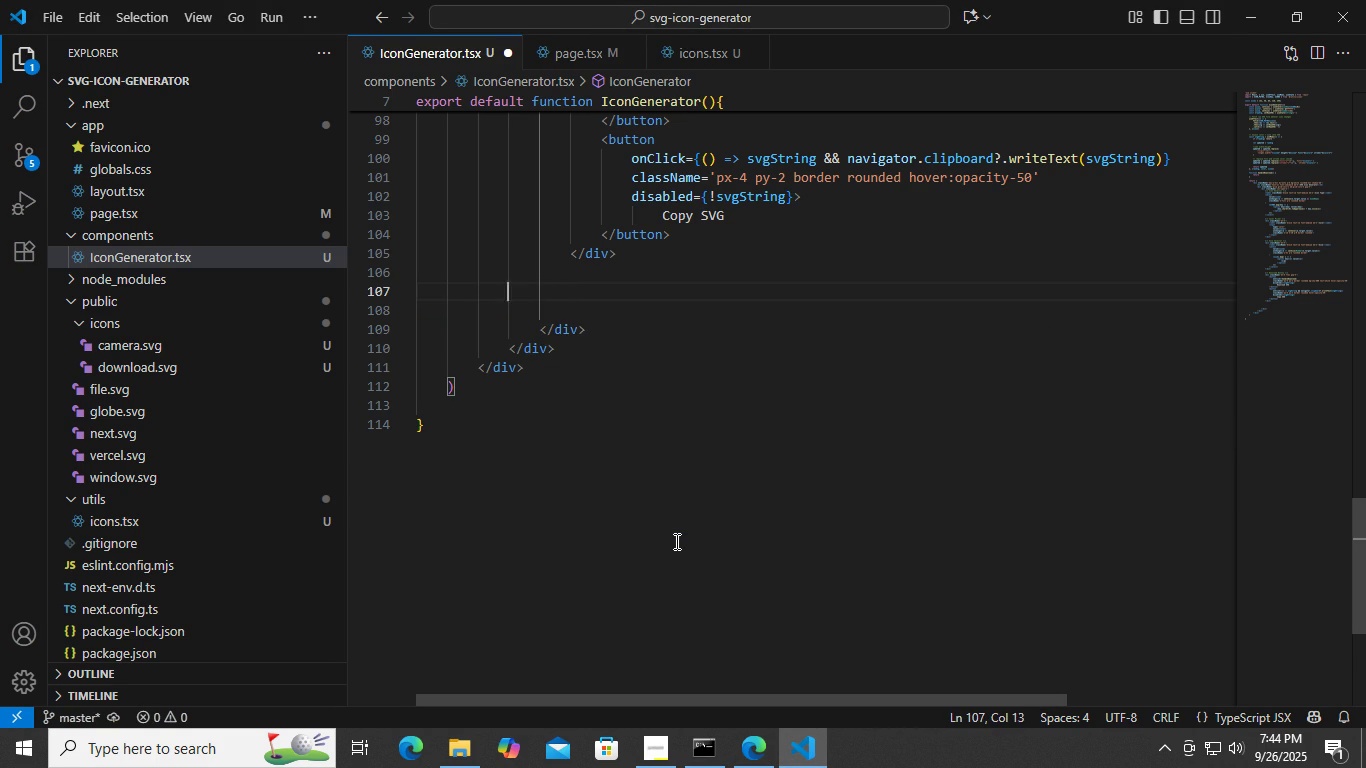 
key(Backspace)
 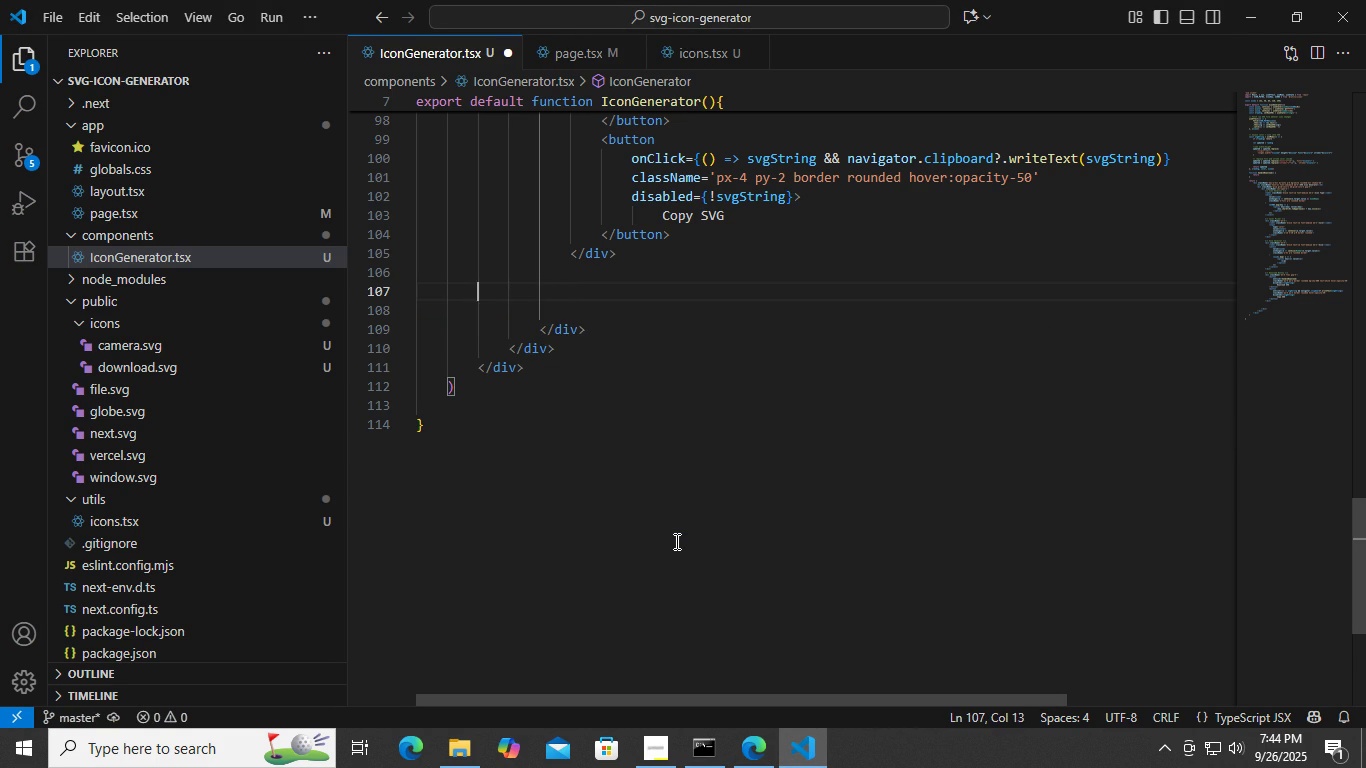 
key(Backspace)
 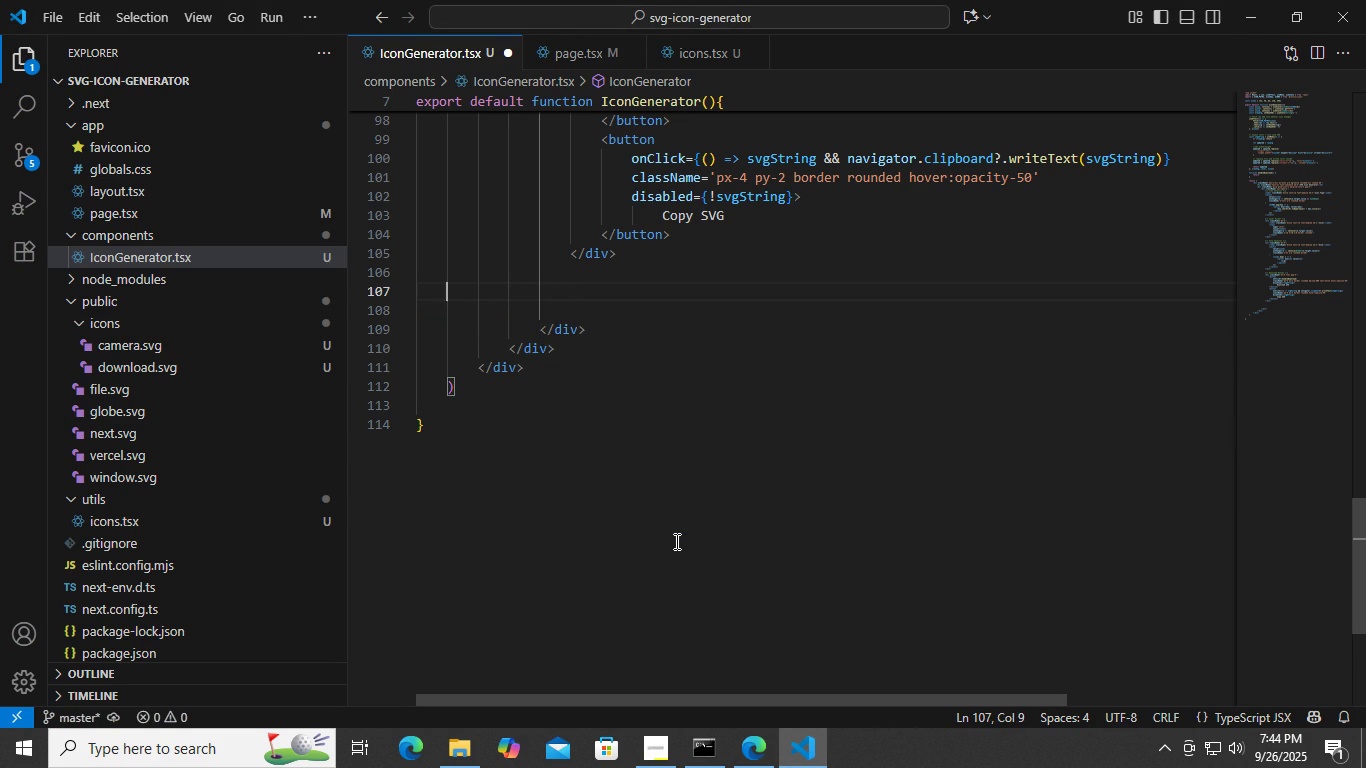 
key(Backspace)
 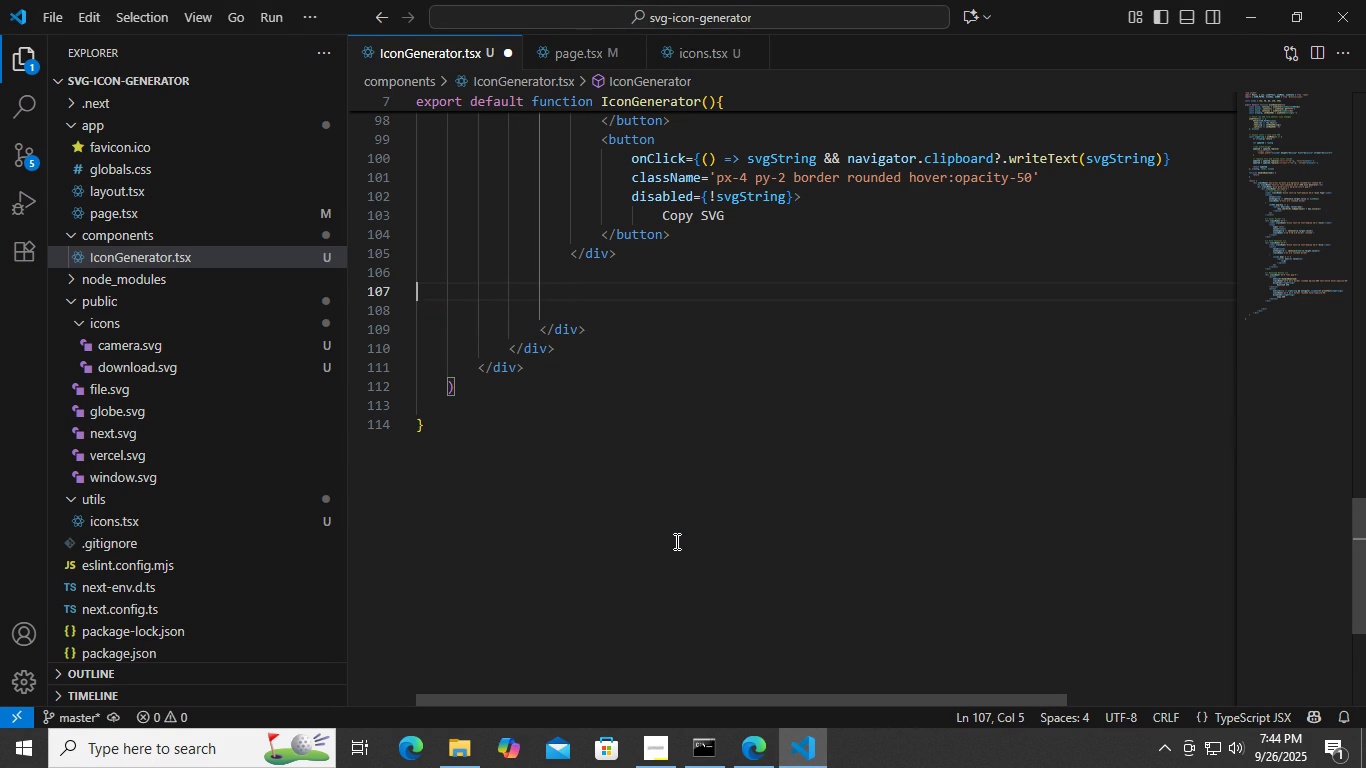 
key(Backspace)
 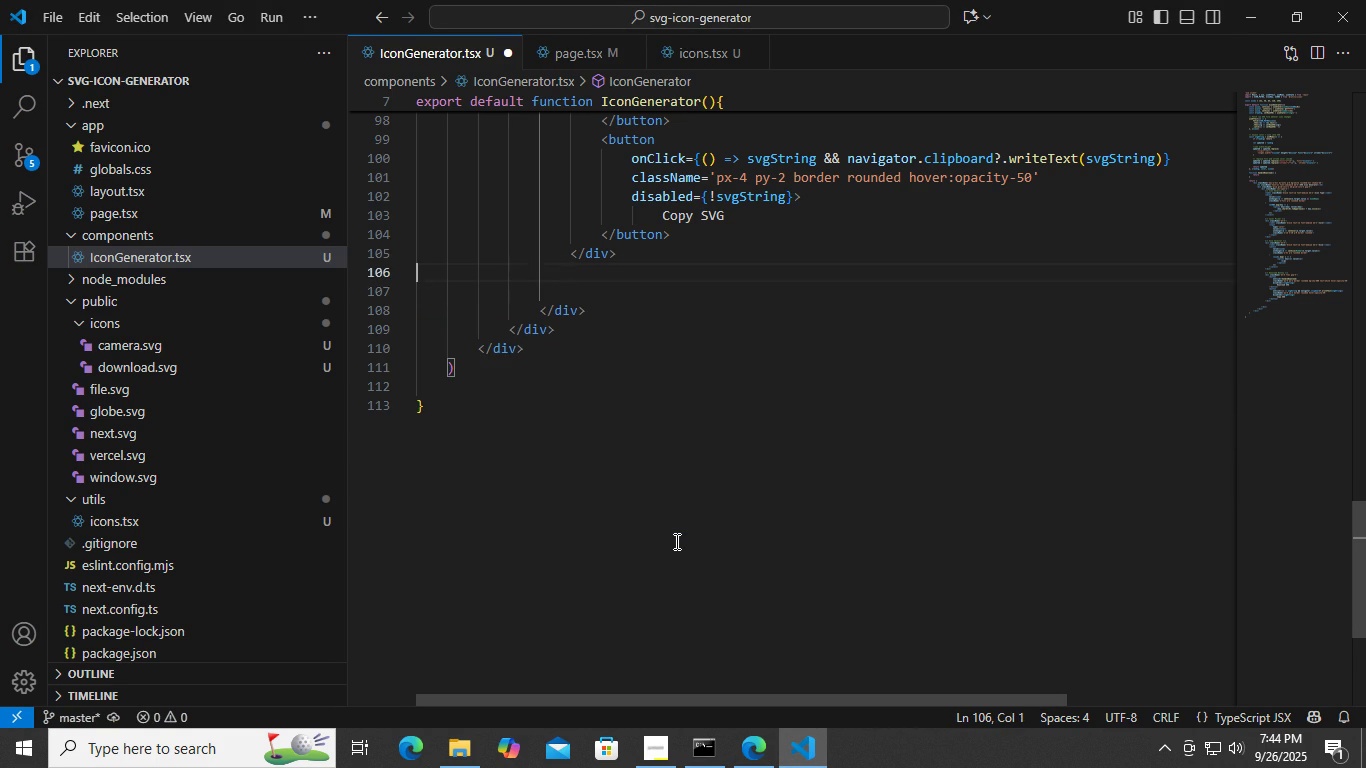 
key(Backspace)
 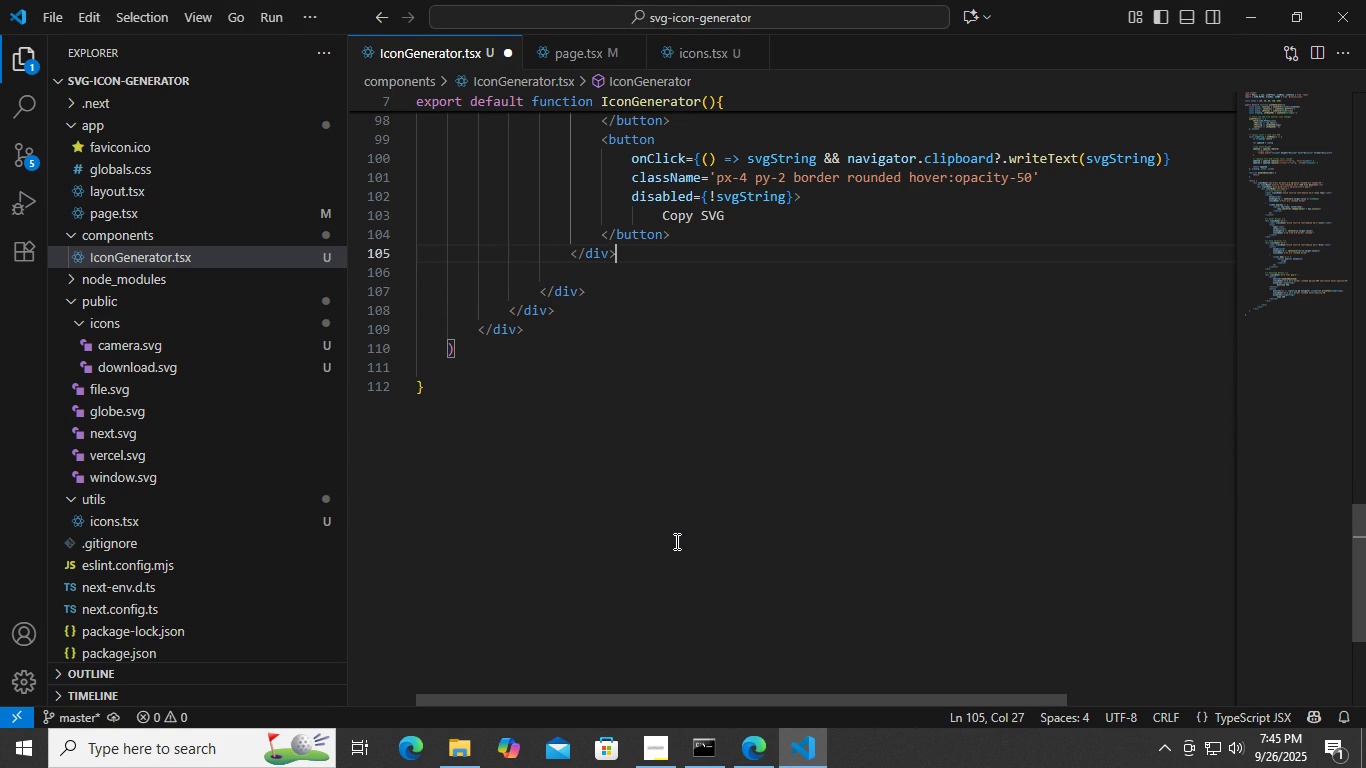 
key(Backspace)
 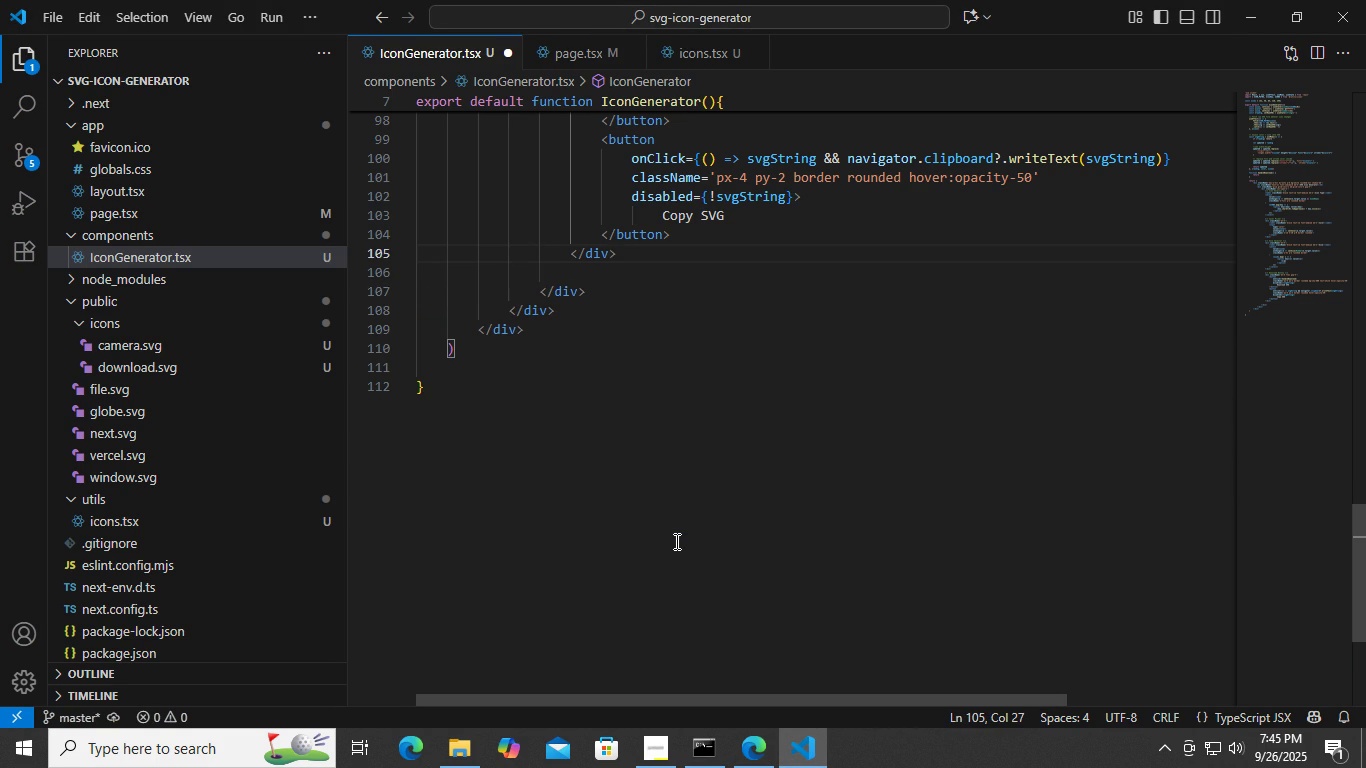 
key(ArrowDown)
 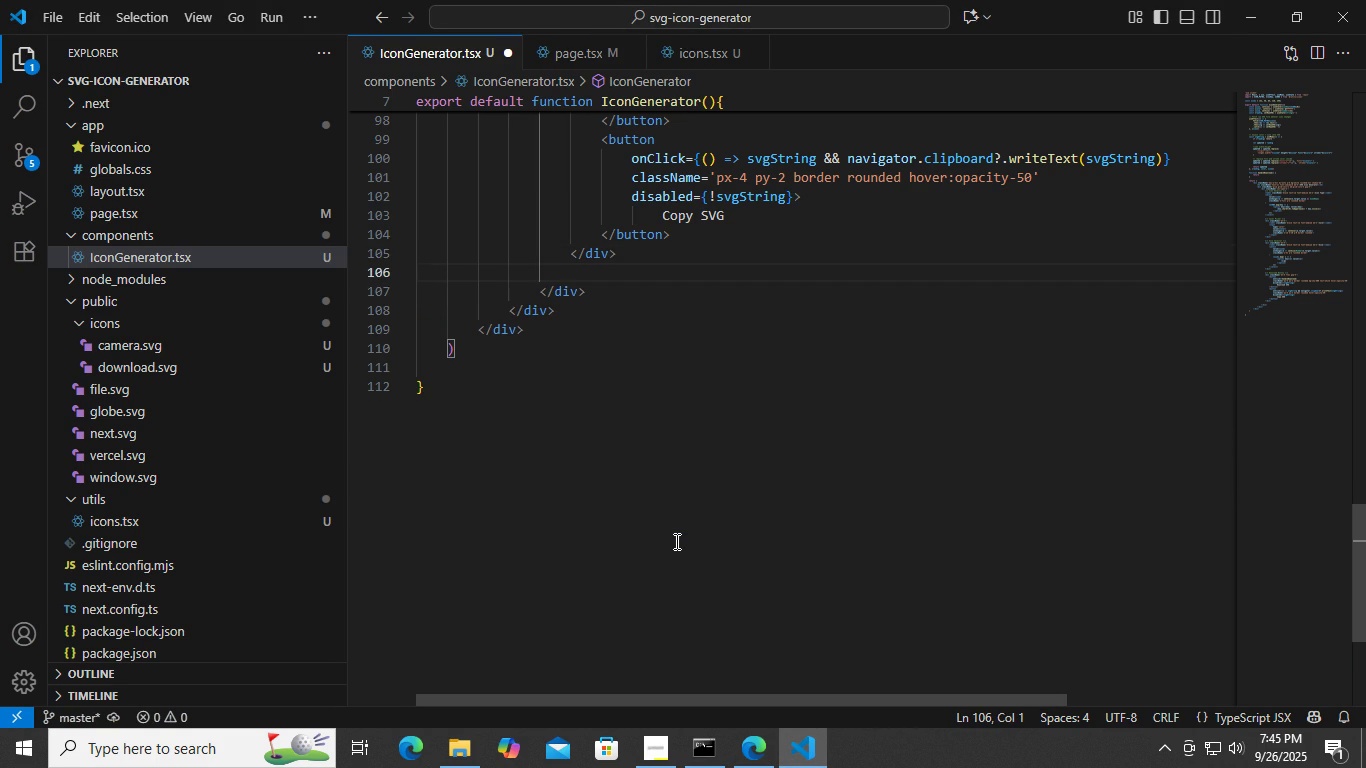 
key(Backspace)
 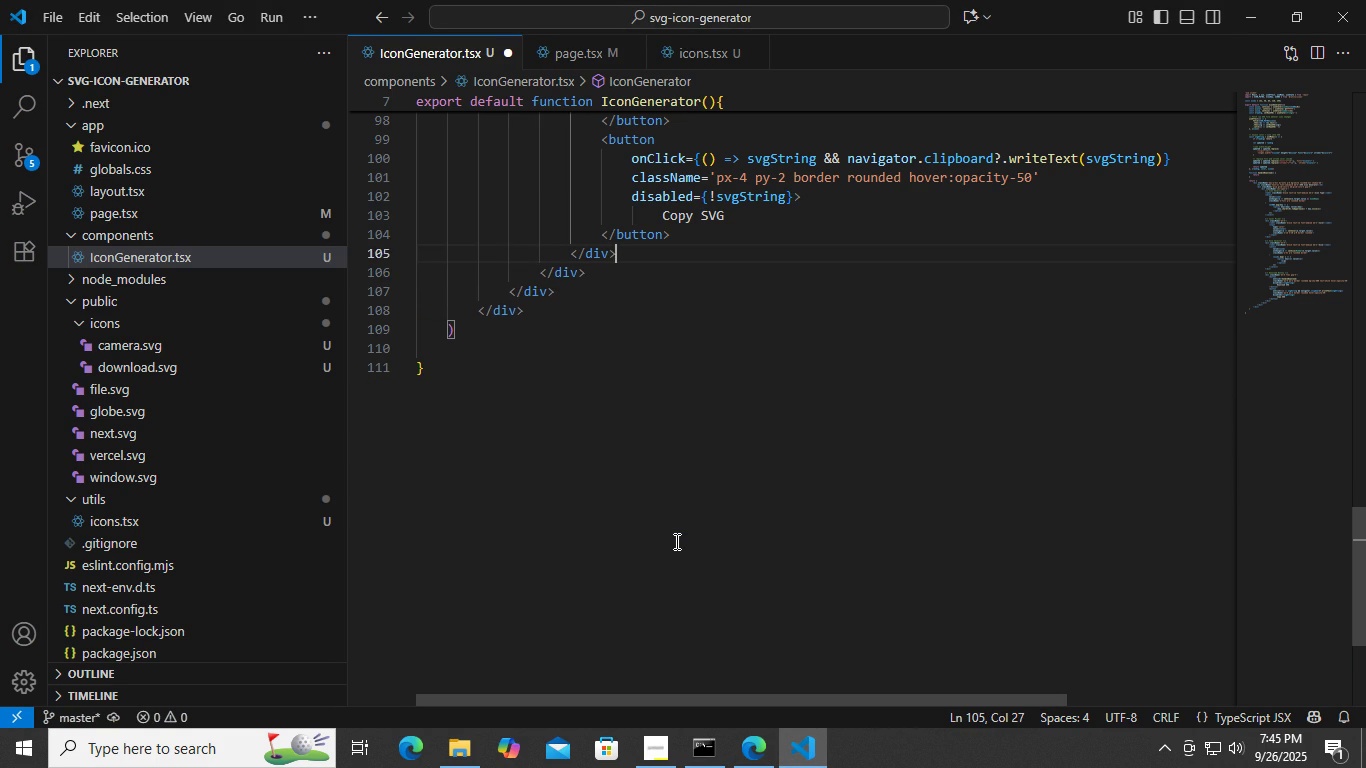 
key(ArrowDown)
 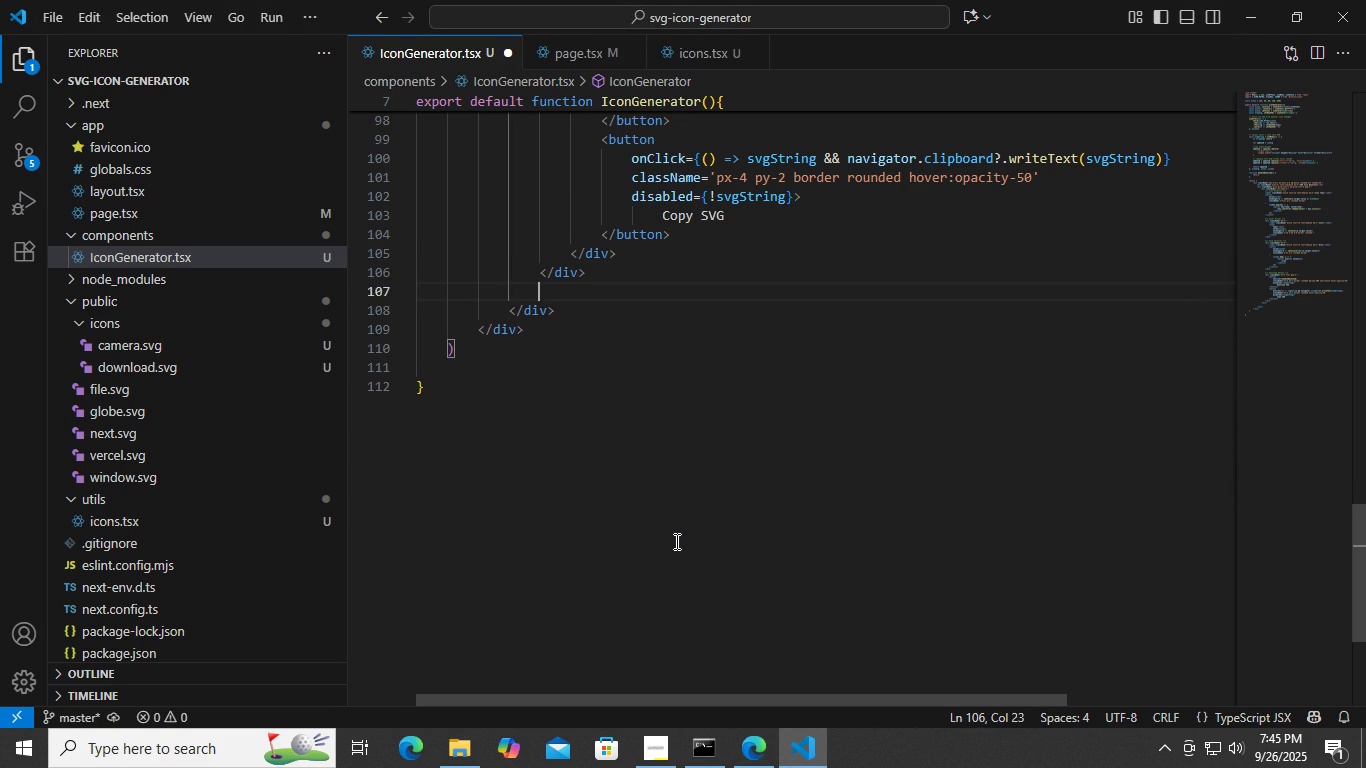 
key(Enter)
 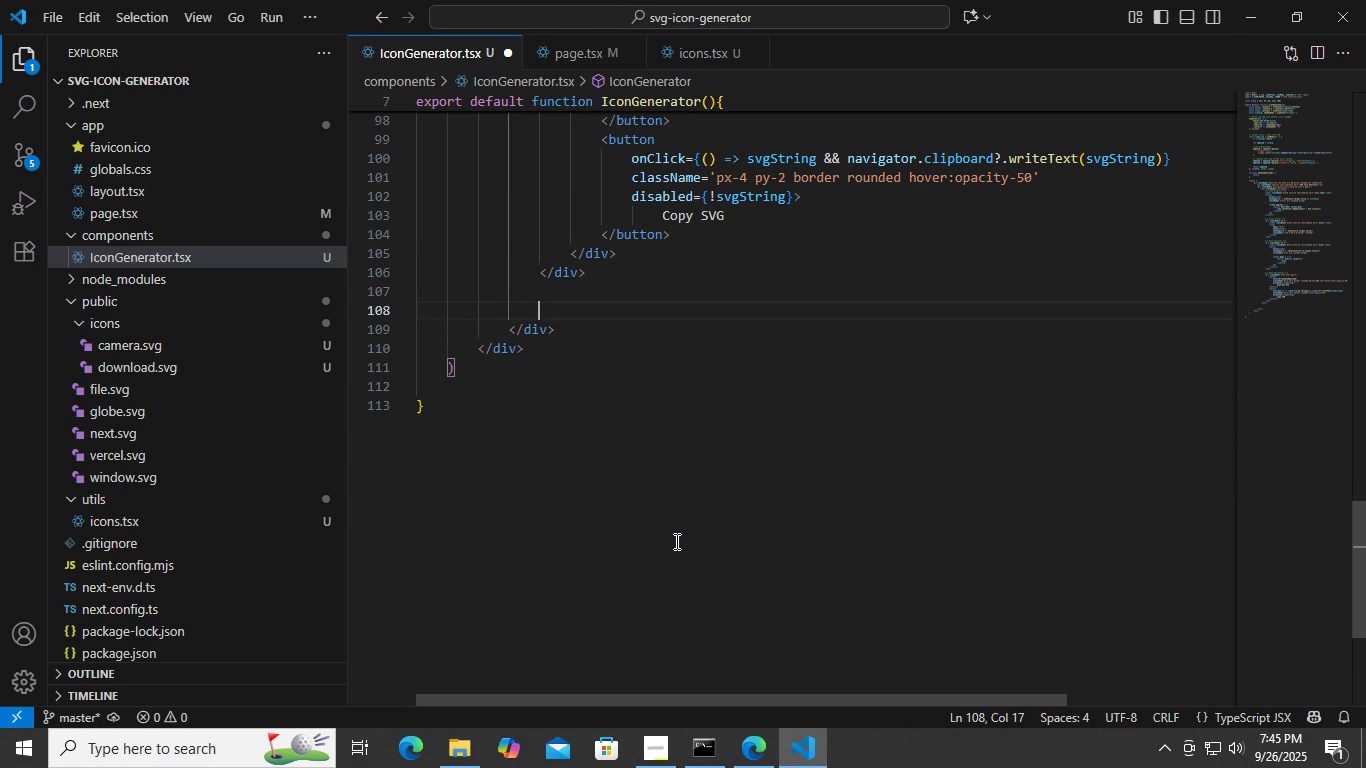 
key(Enter)